 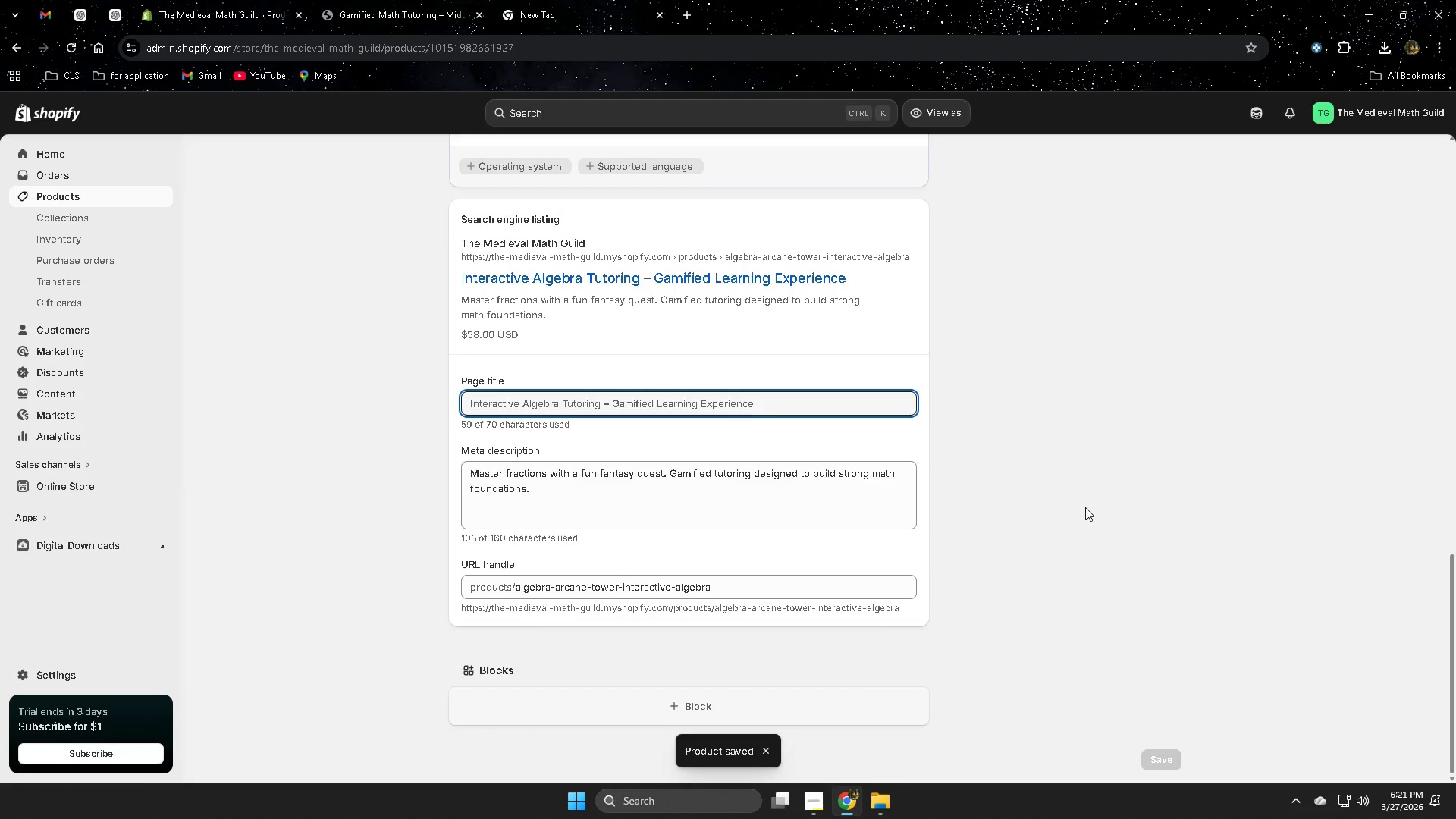 
left_click([364, 1])
 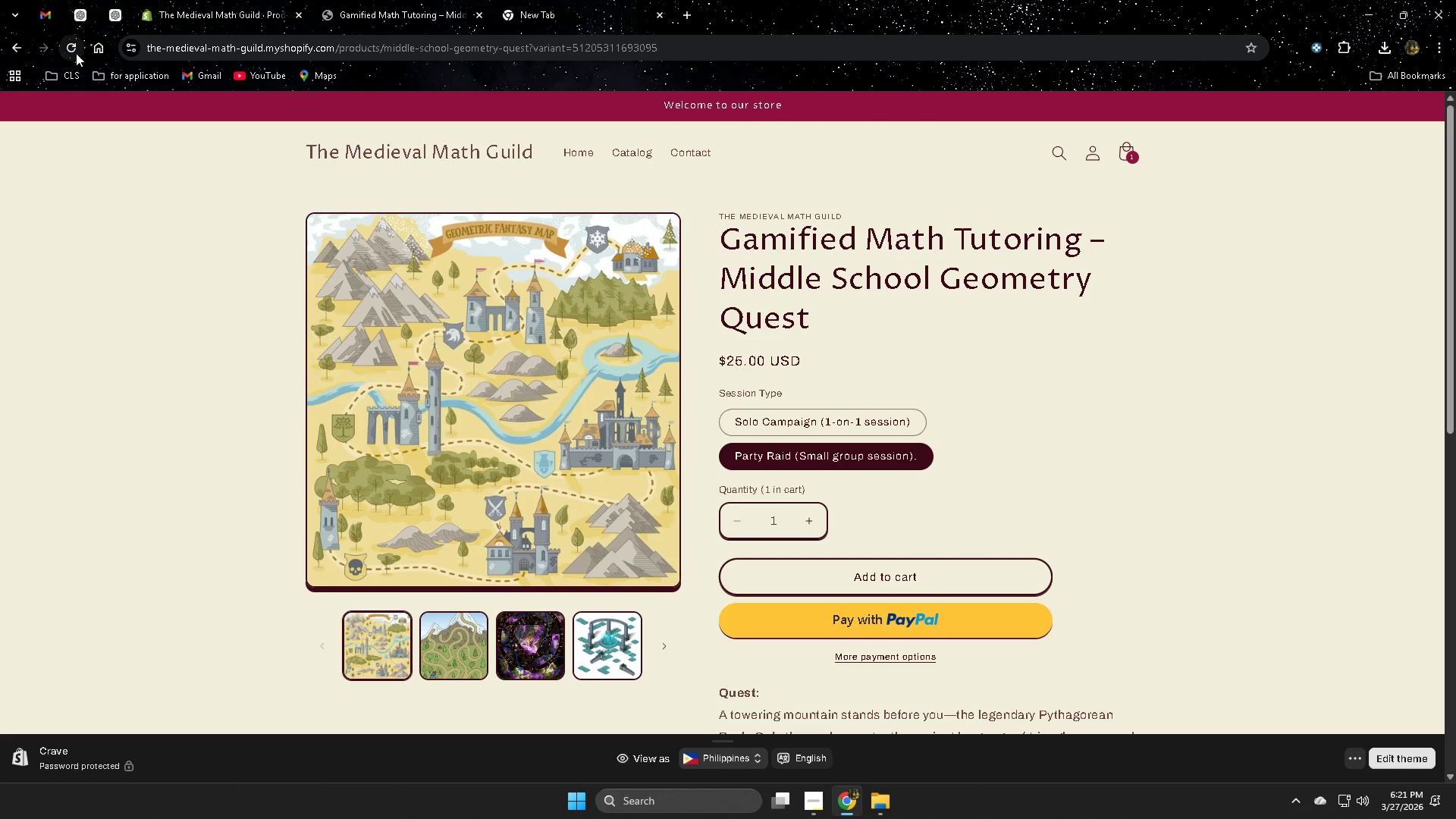 
left_click([76, 53])
 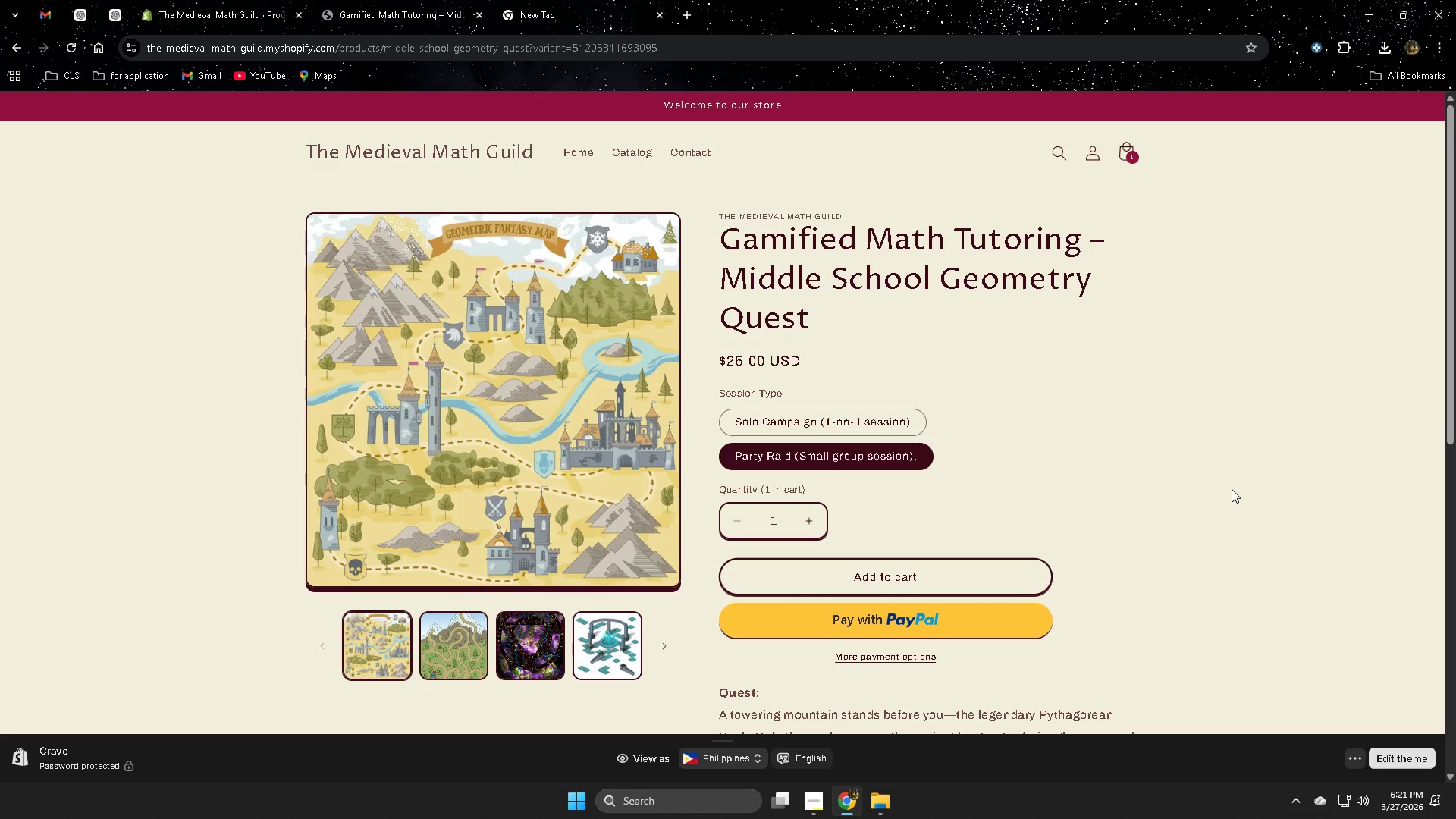 
wait(5.36)
 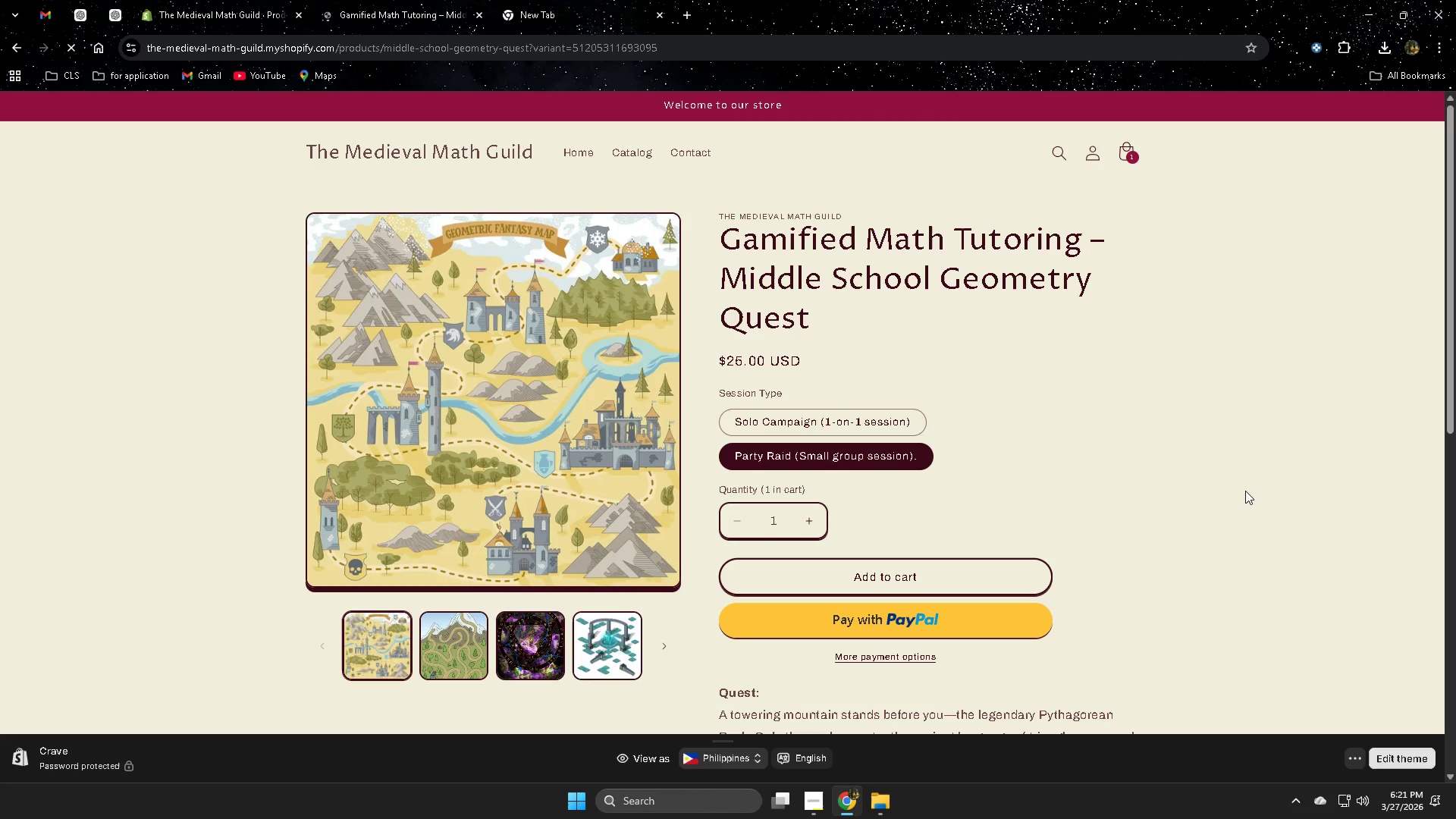 
left_click([573, 158])
 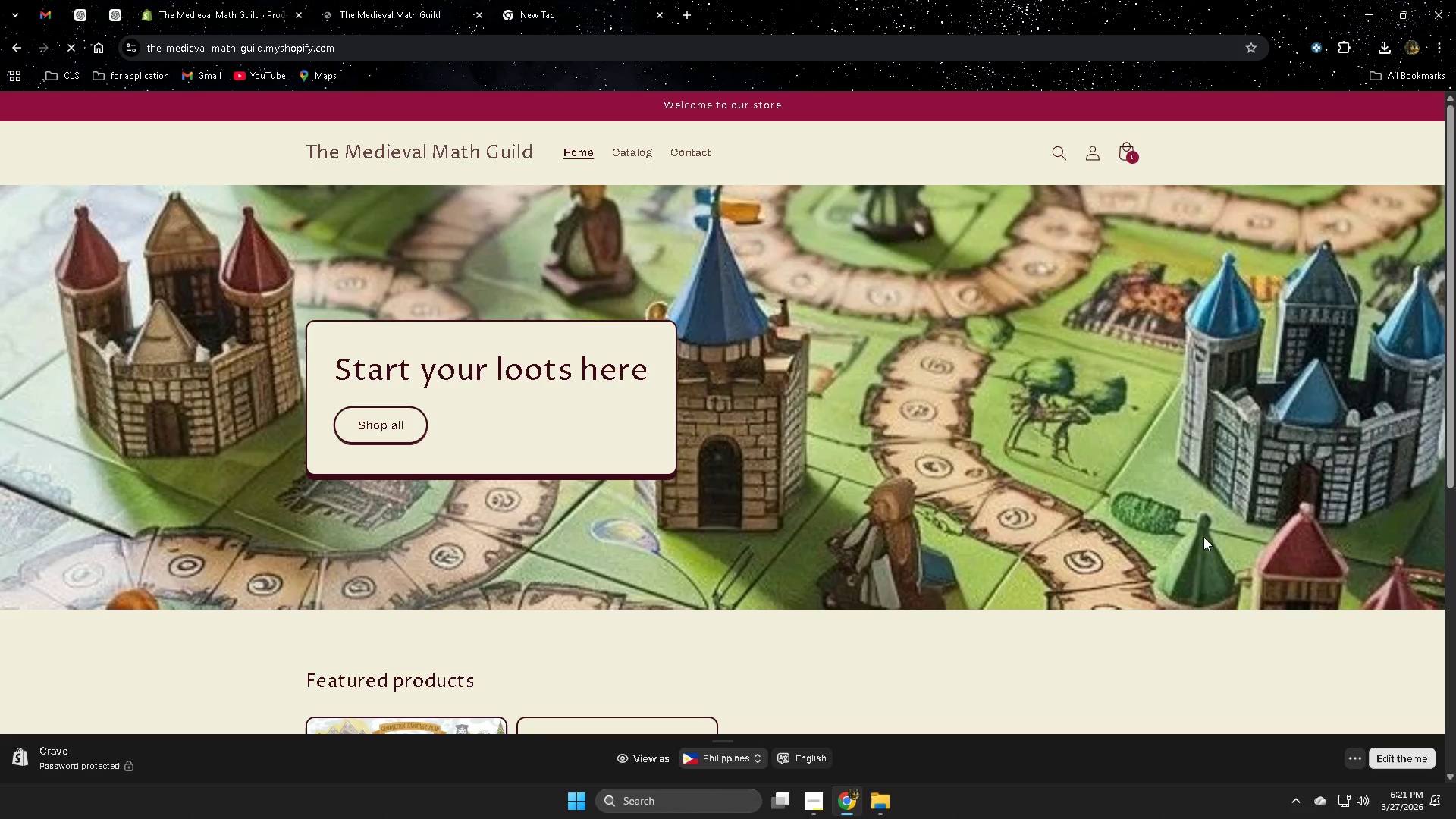 
scroll: coordinate [1179, 531], scroll_direction: down, amount: 5.0